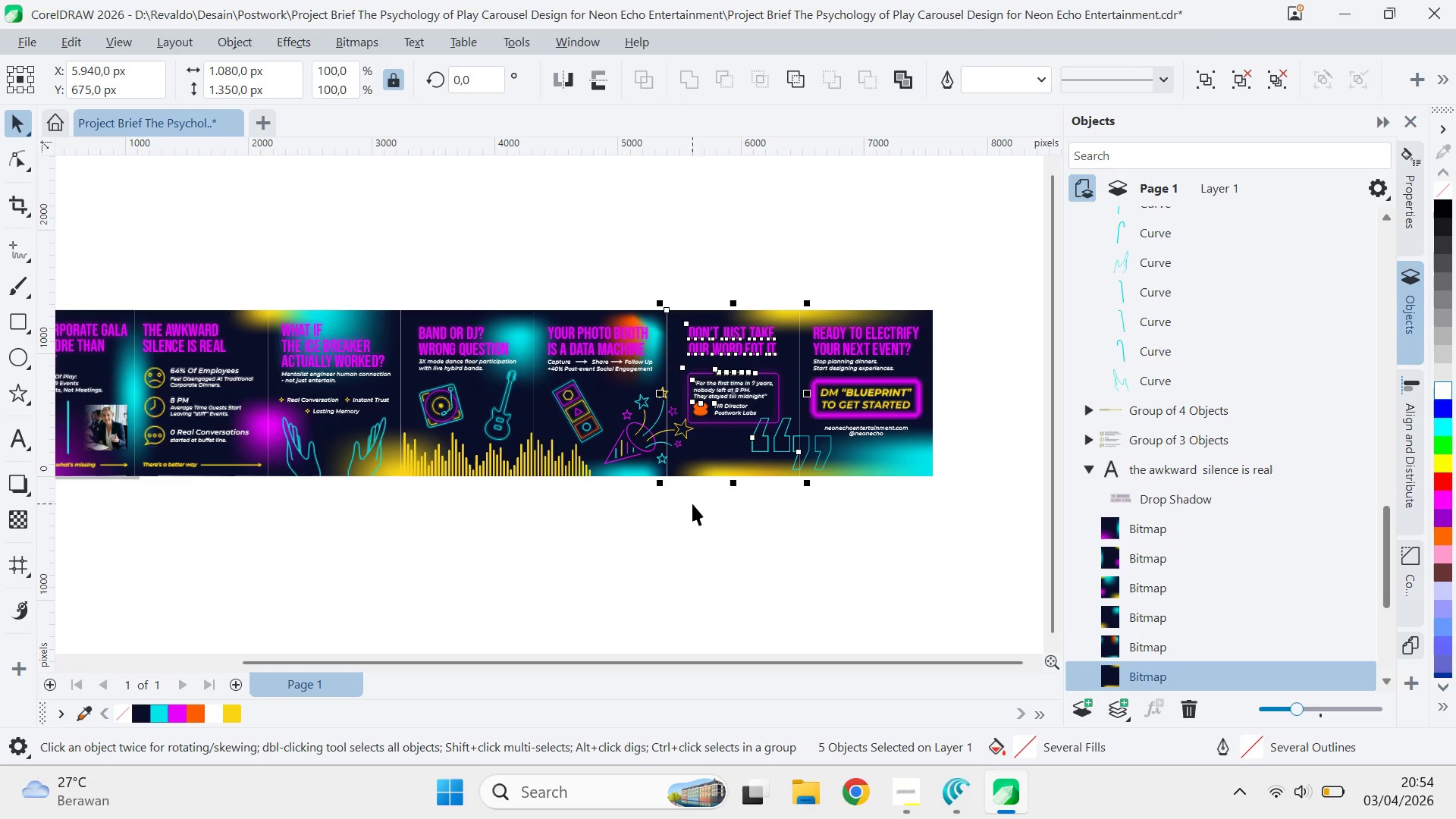 
left_click([692, 504])
 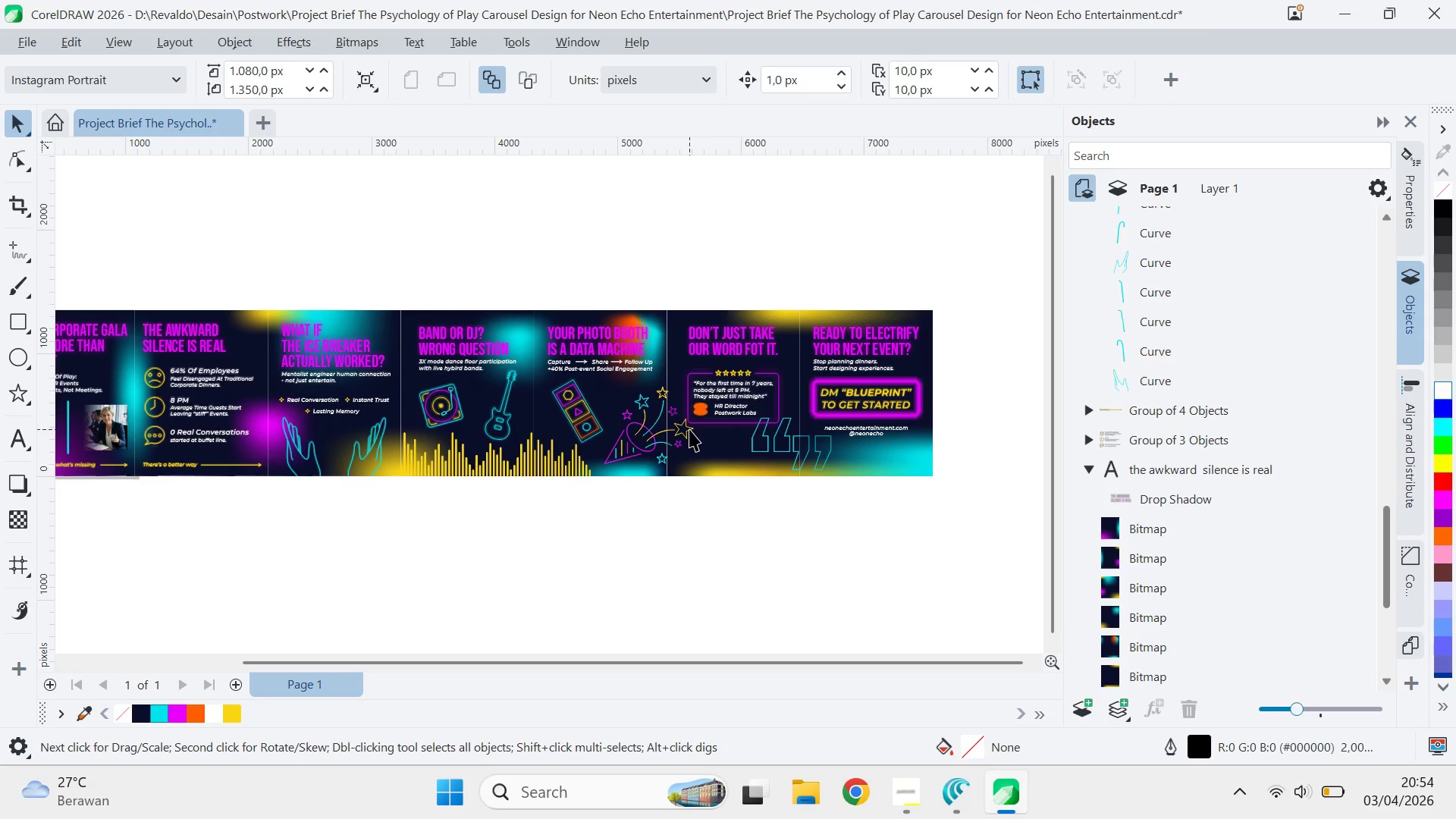 
left_click_drag(start_coordinate=[689, 429], to_coordinate=[720, 463])
 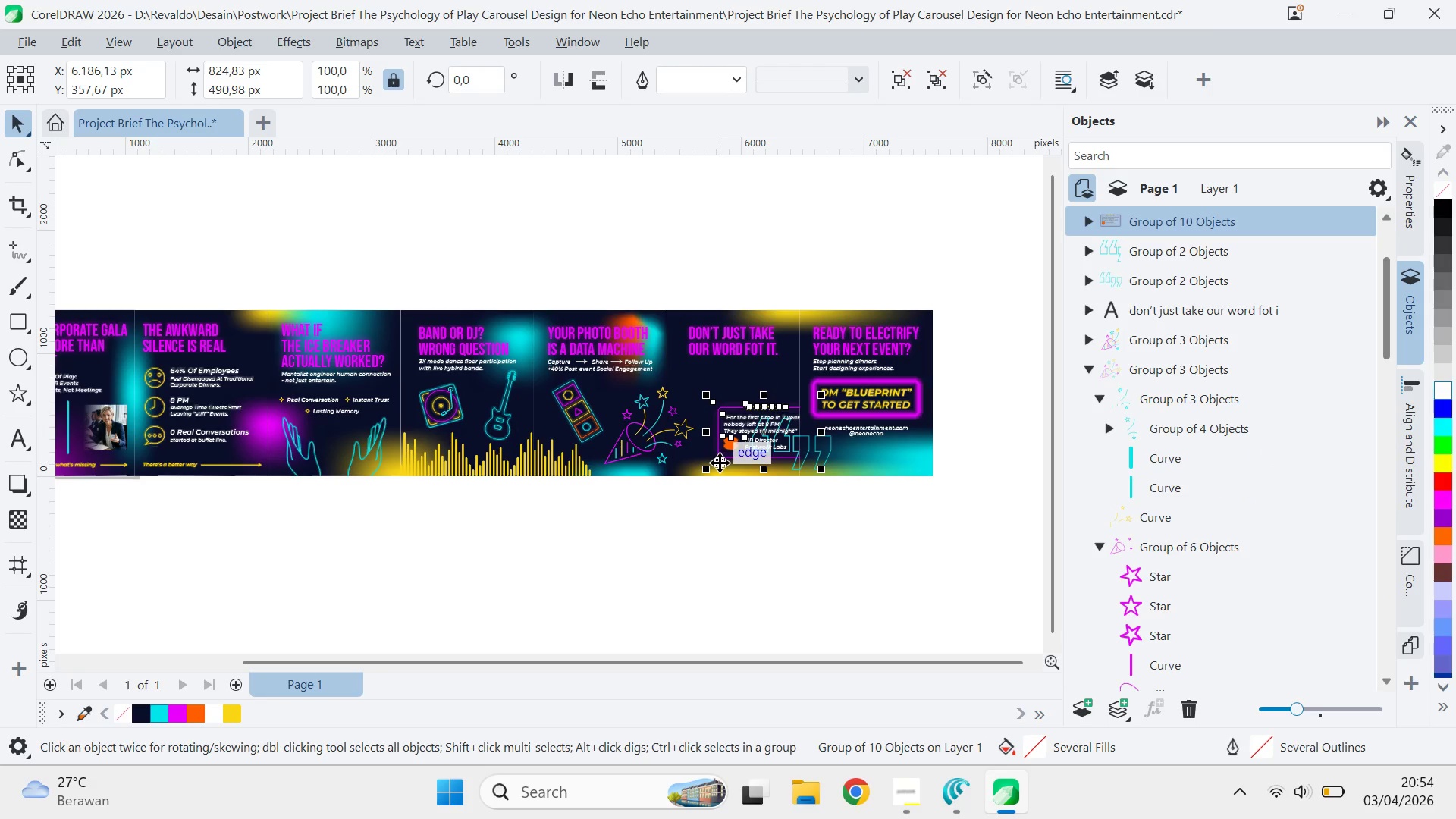 
key(Control+ControlLeft)
 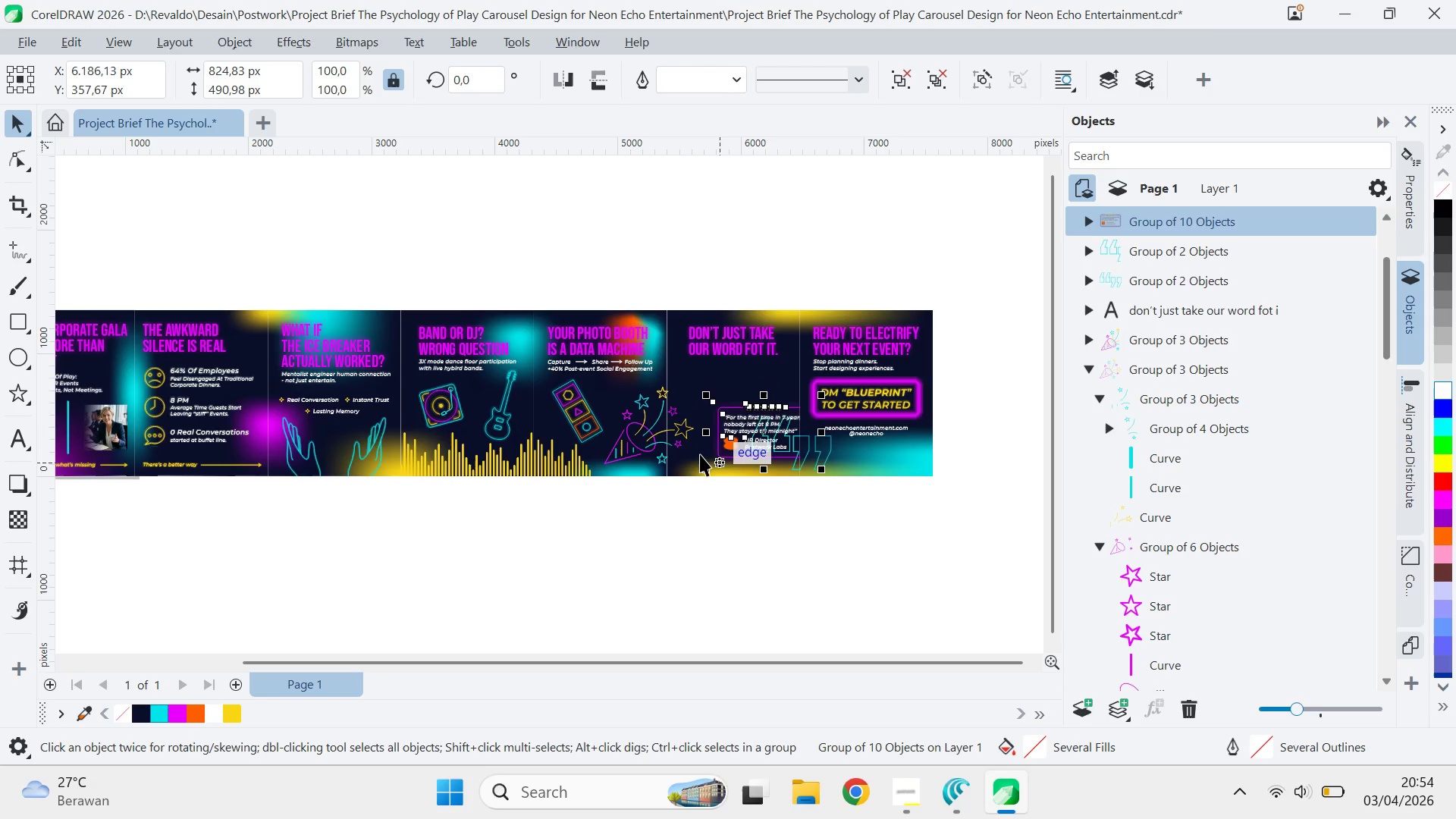 
key(Control+Z)
 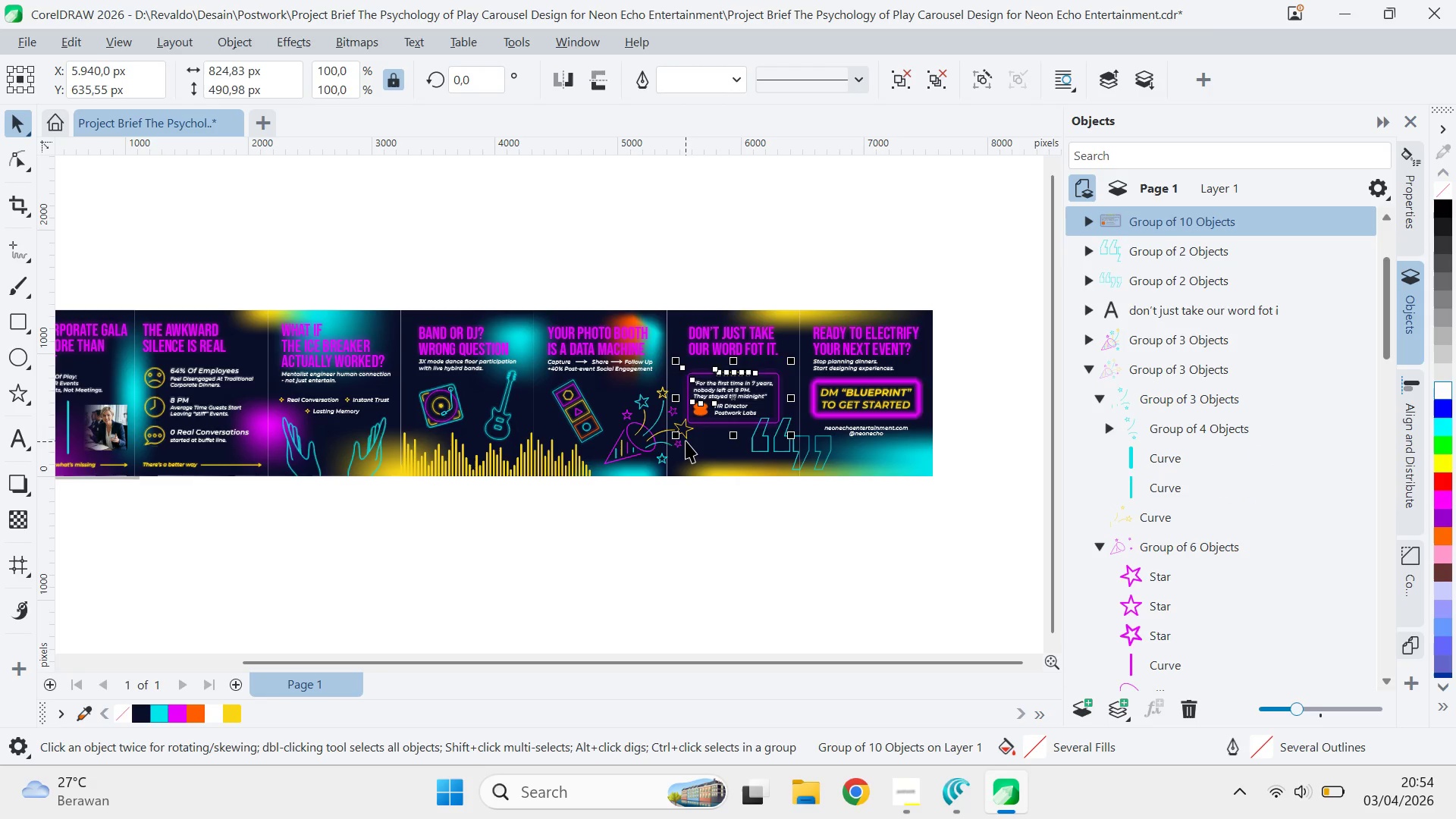 
left_click_drag(start_coordinate=[686, 441], to_coordinate=[695, 466])
 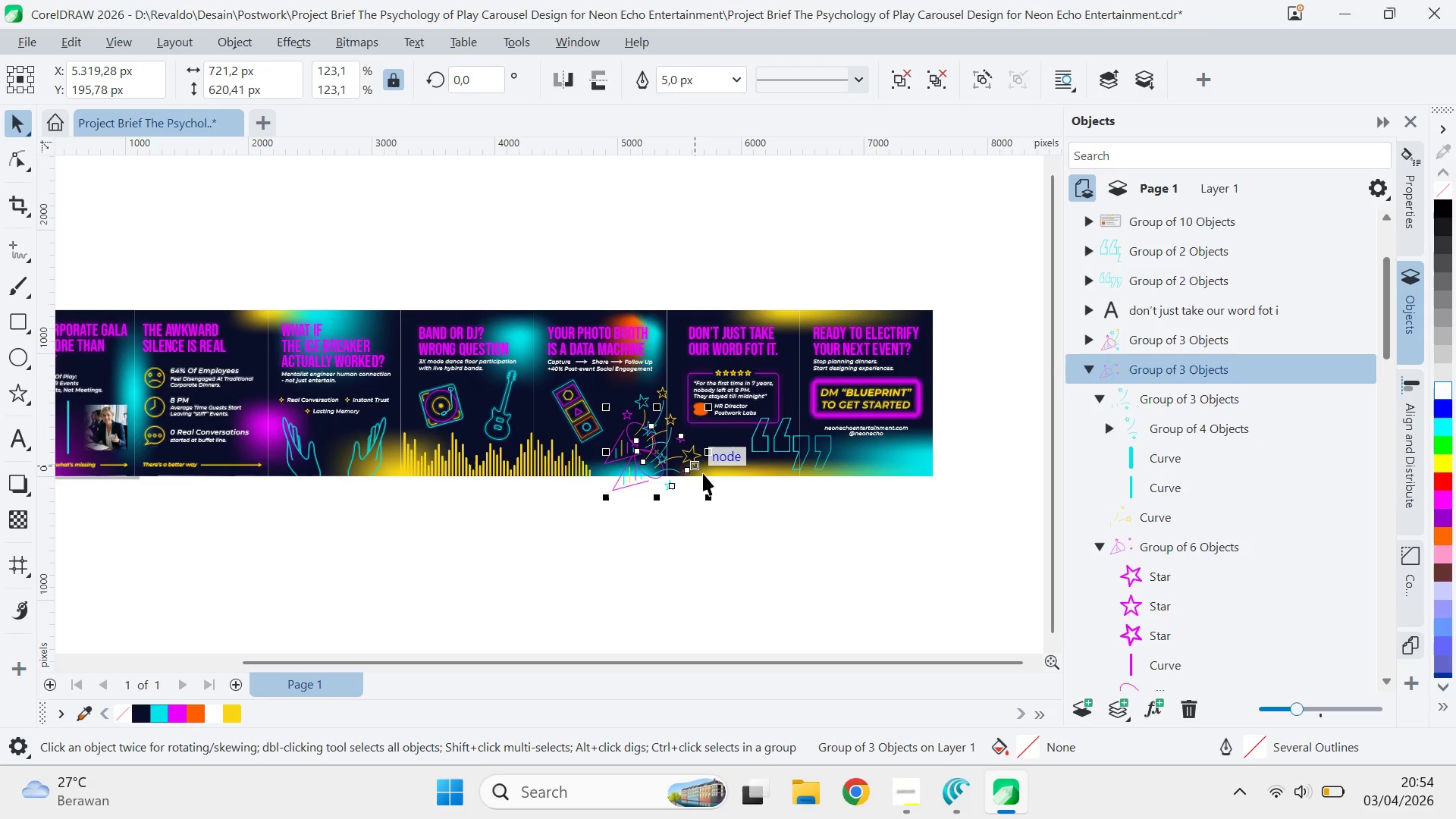 
key(Control+Z)
 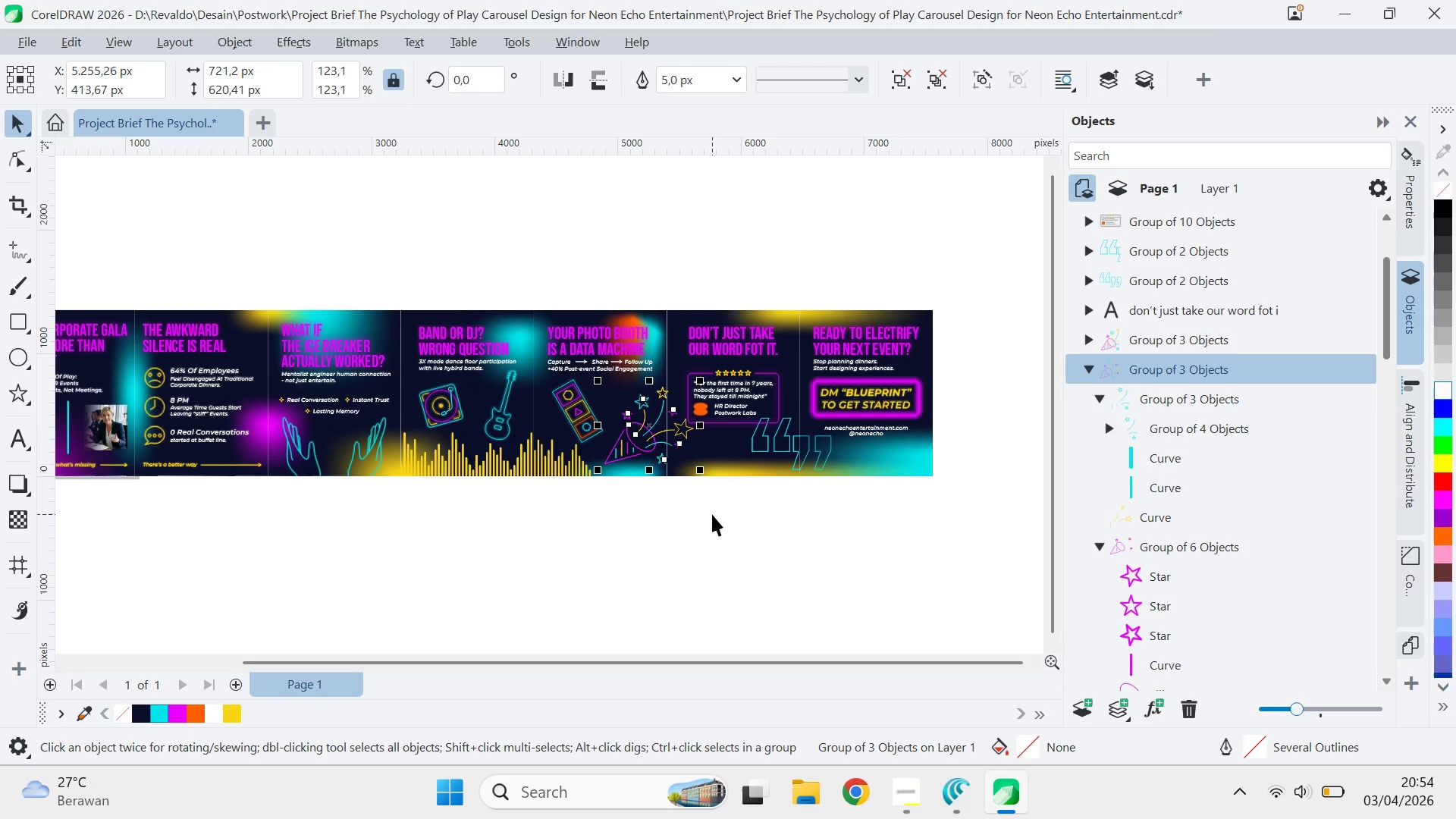 
left_click([712, 514])
 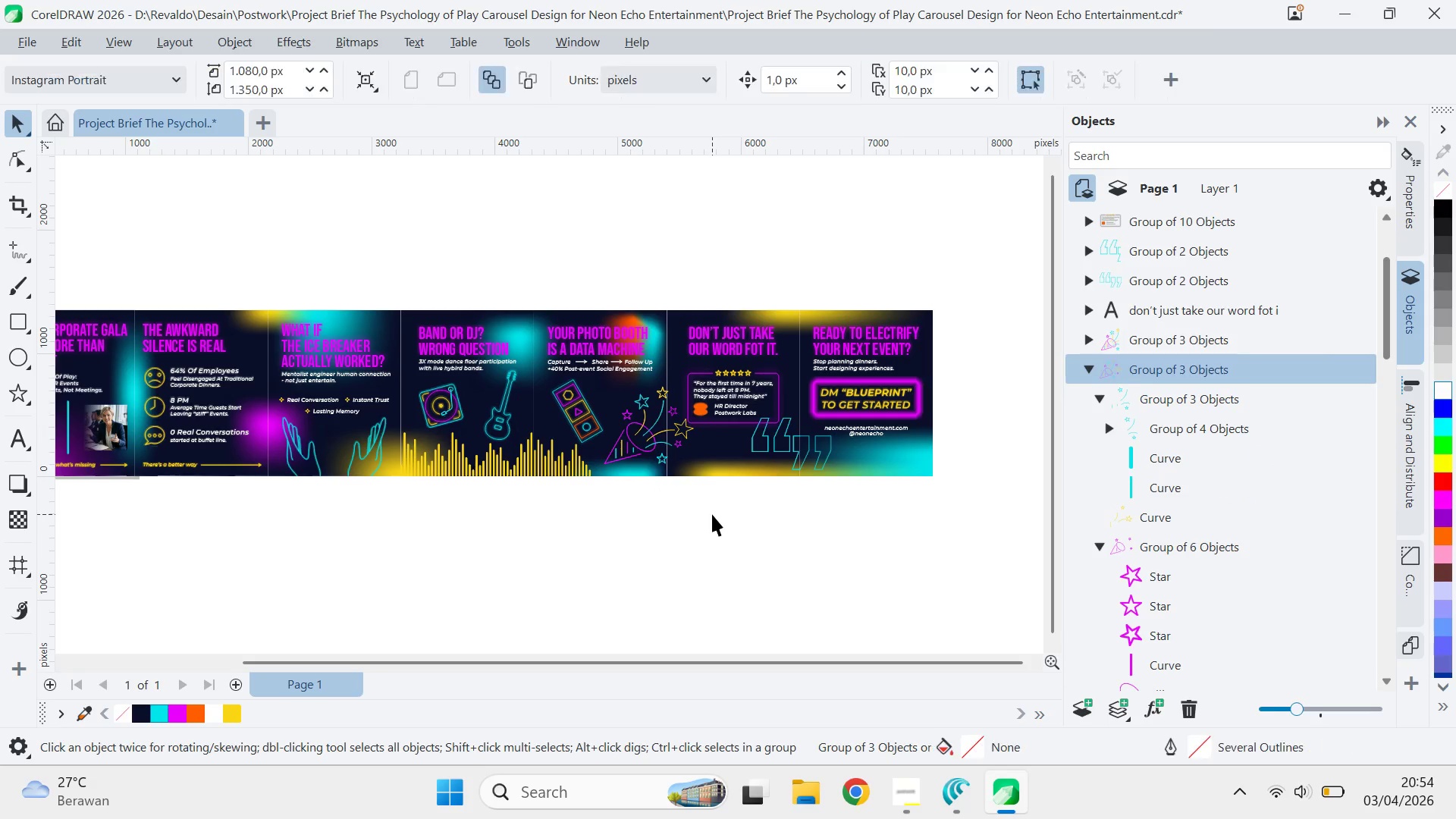 
key(Alt+AltLeft)
 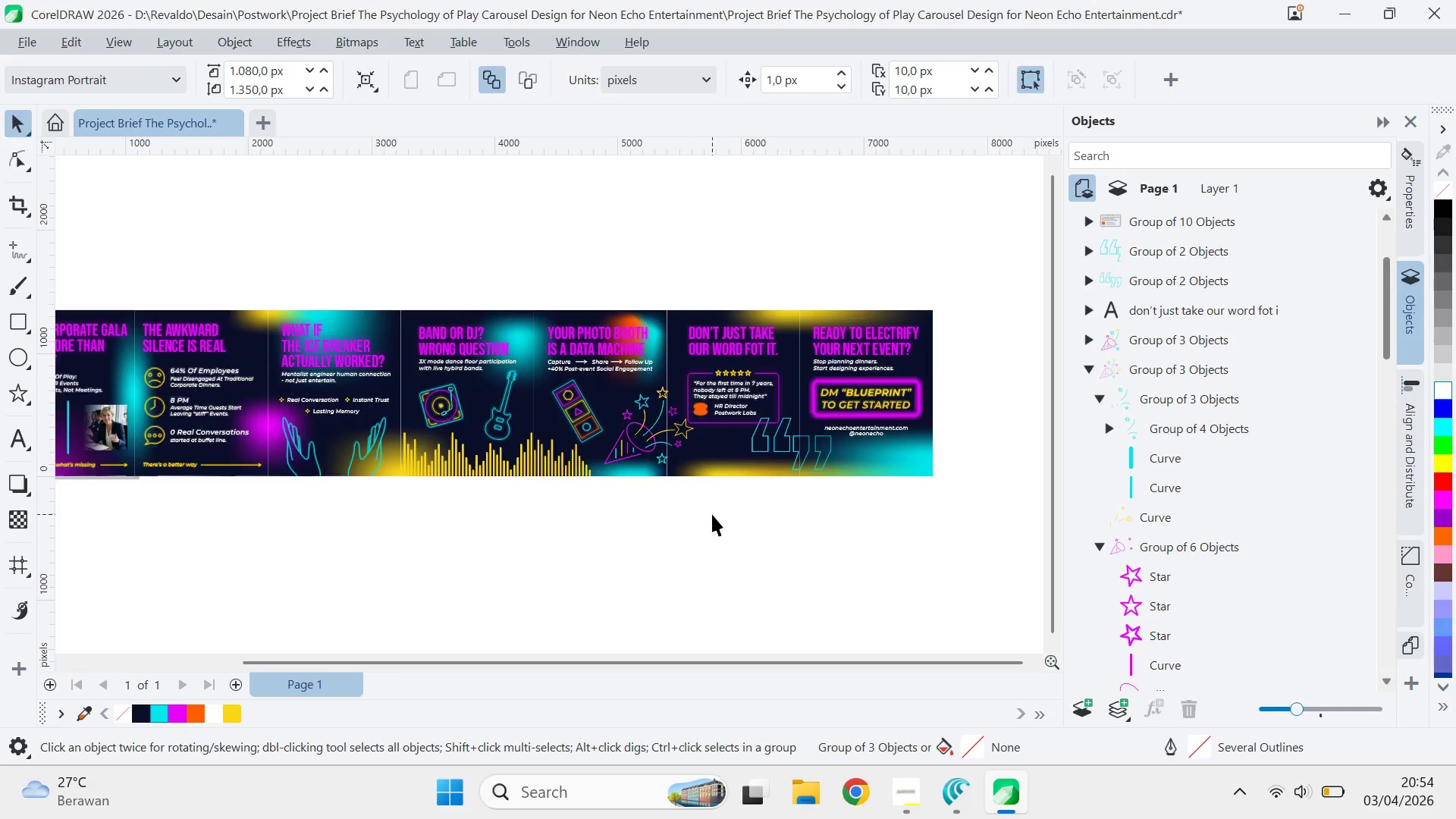 
key(Alt+Tab)